 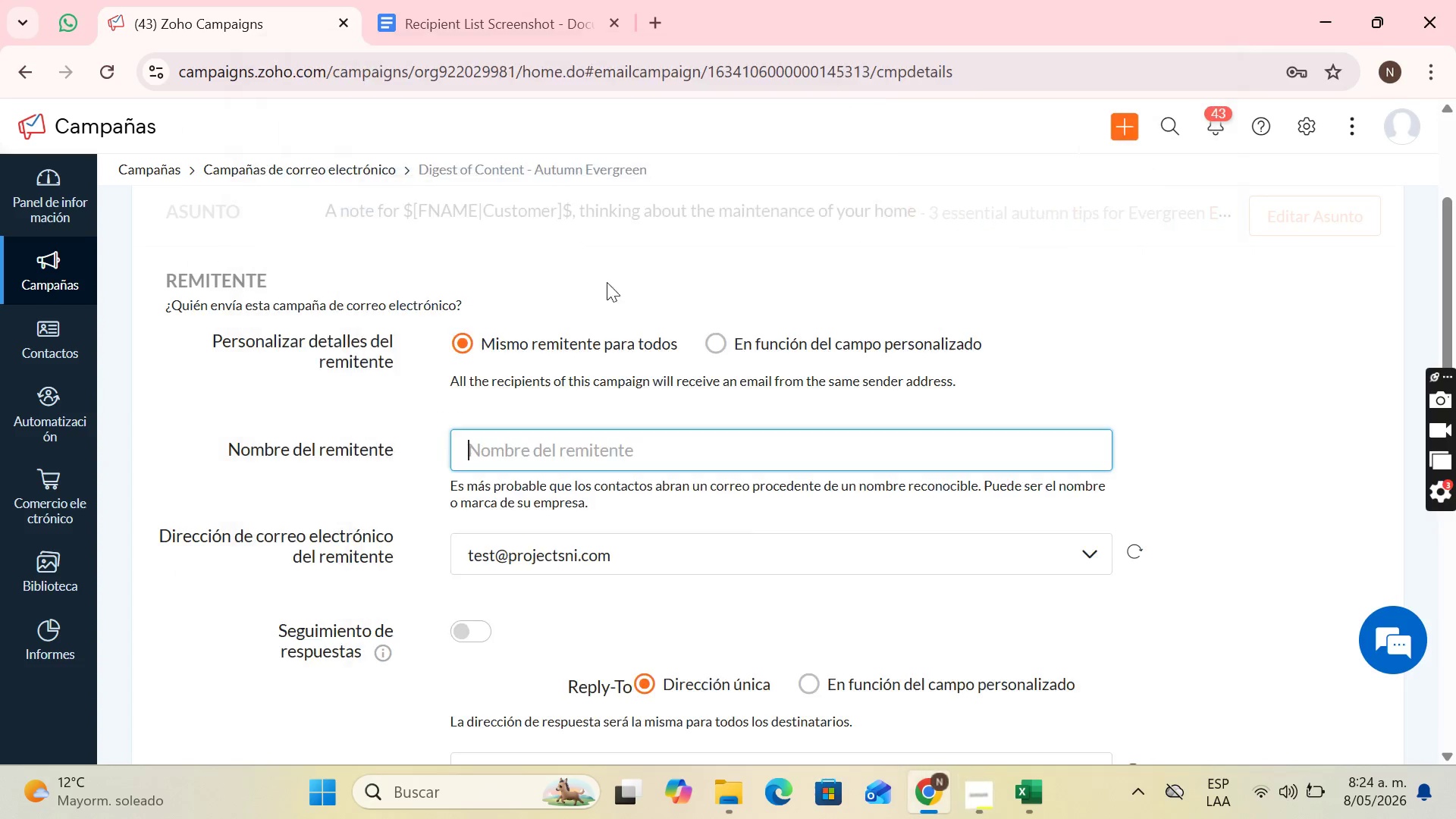 
key(Control+V)
 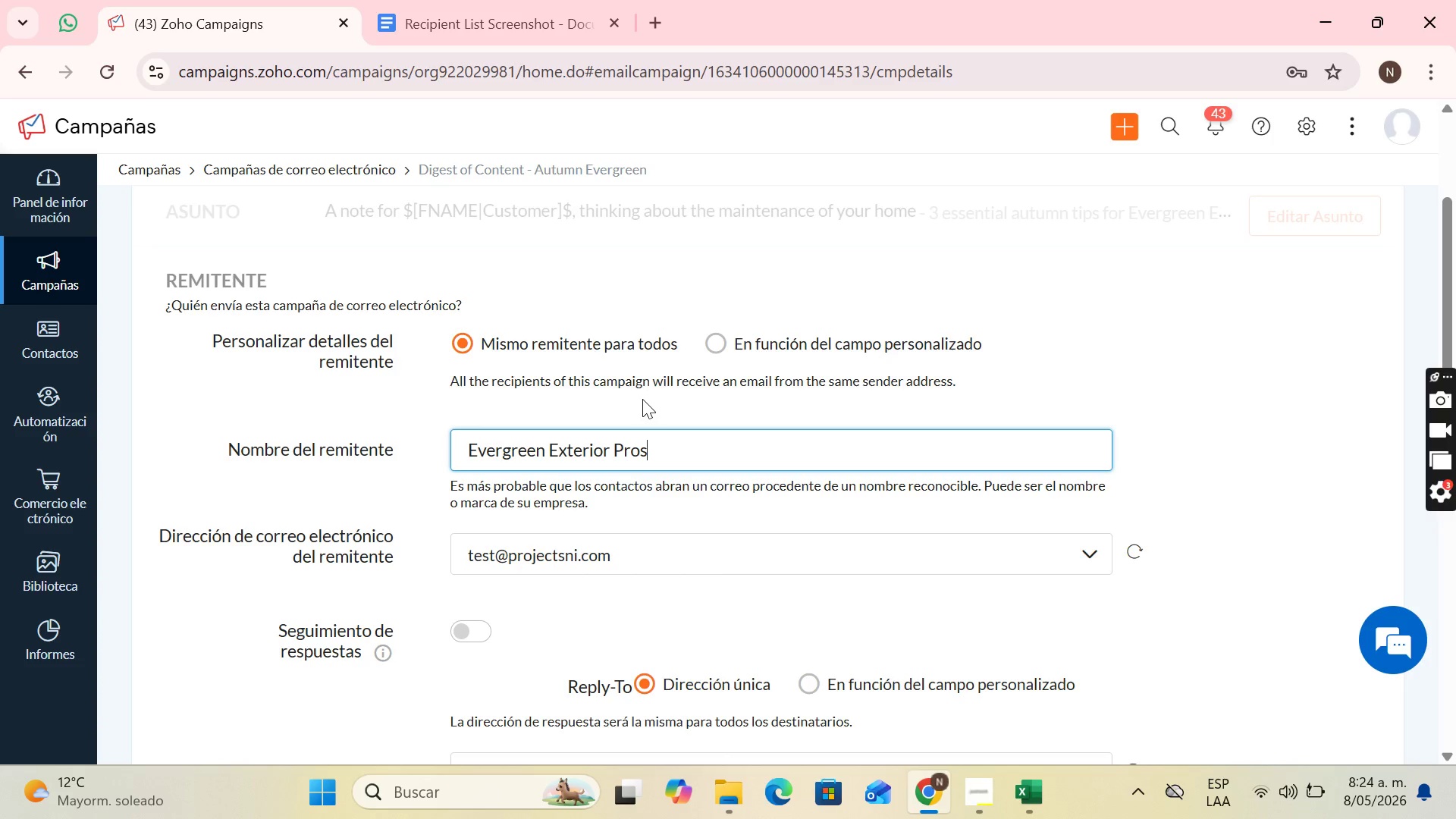 
wait(14.55)
 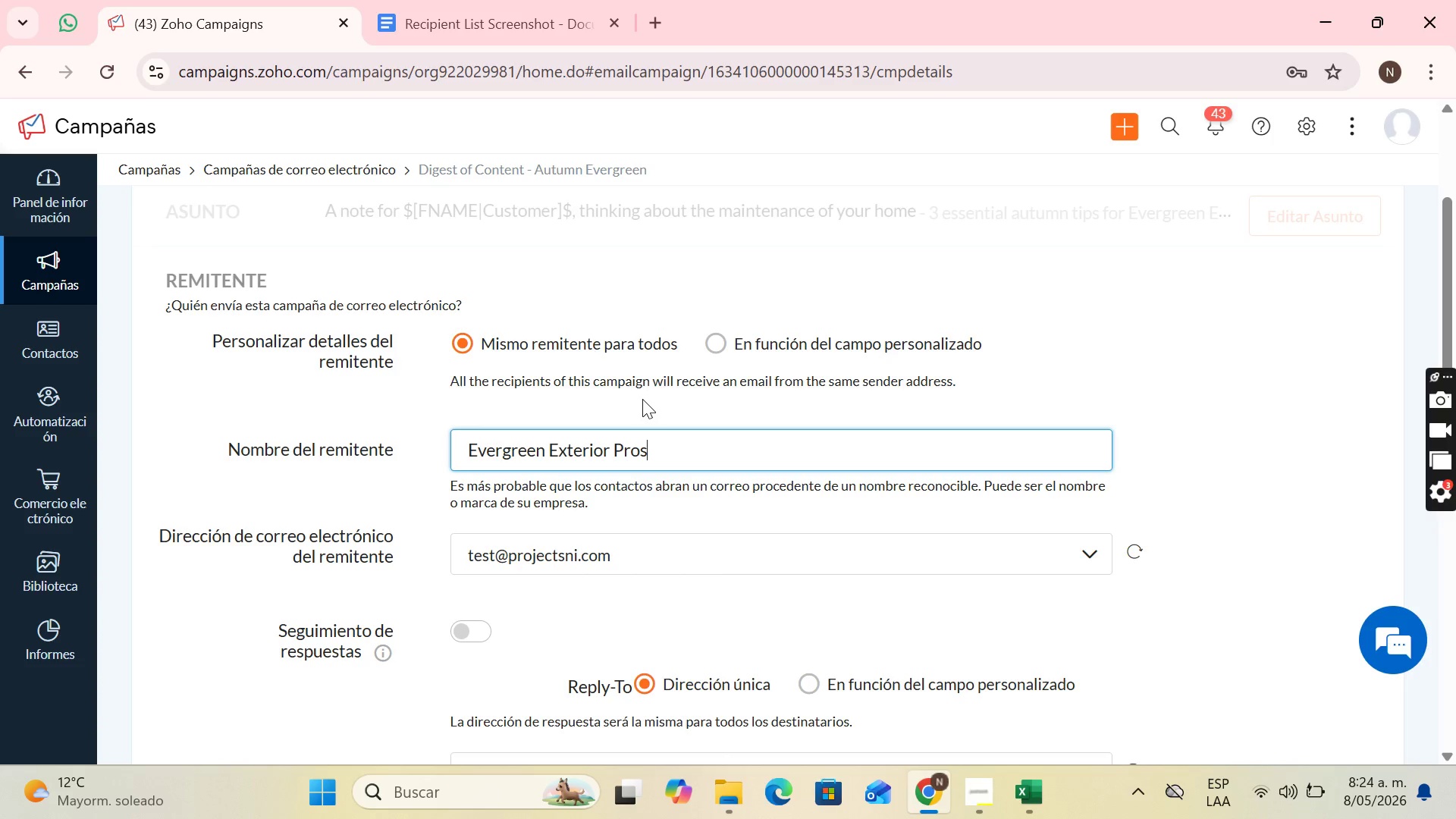 
scroll: coordinate [587, 435], scroll_direction: down, amount: 2.0
 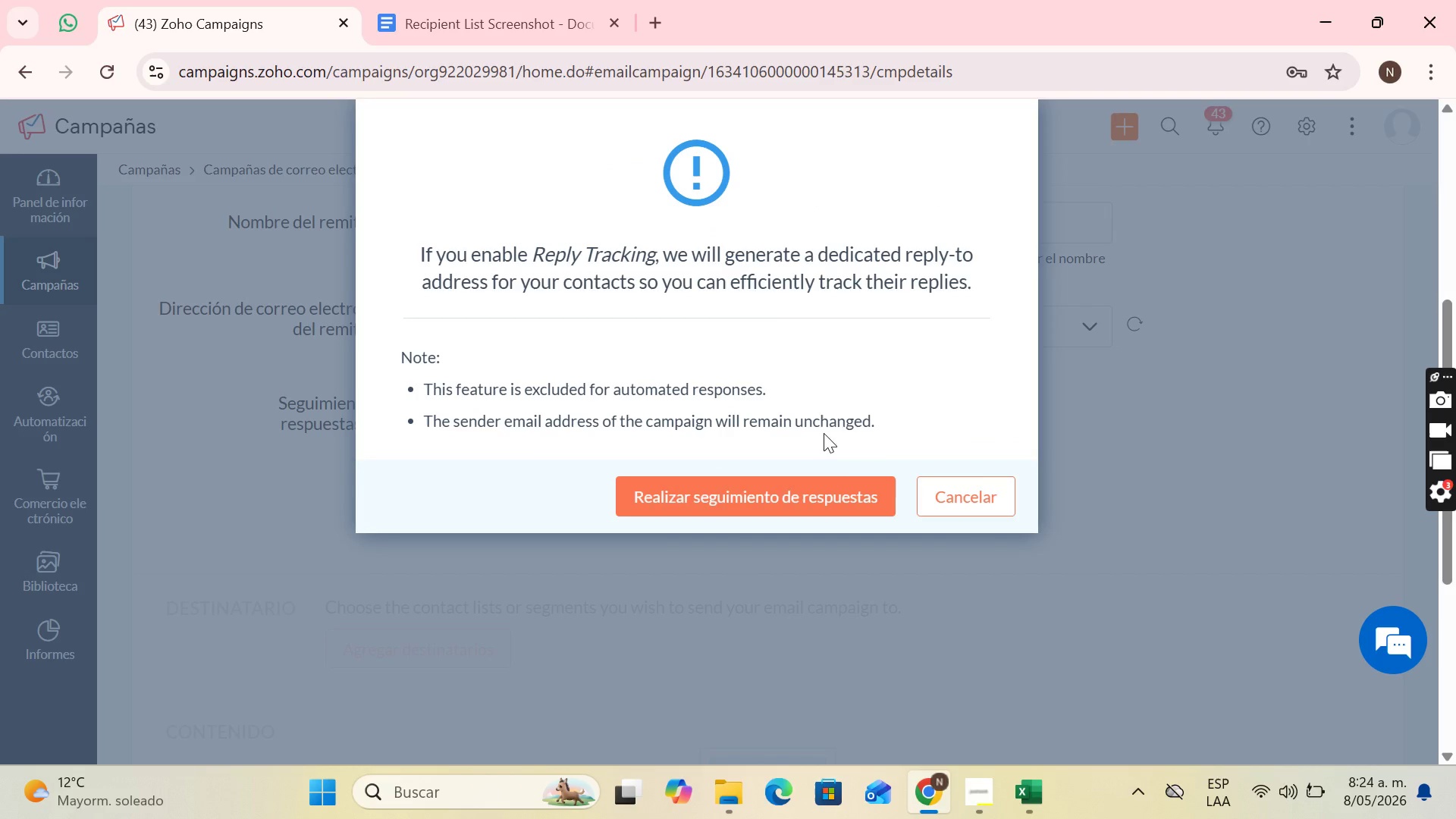 
left_click([827, 485])
 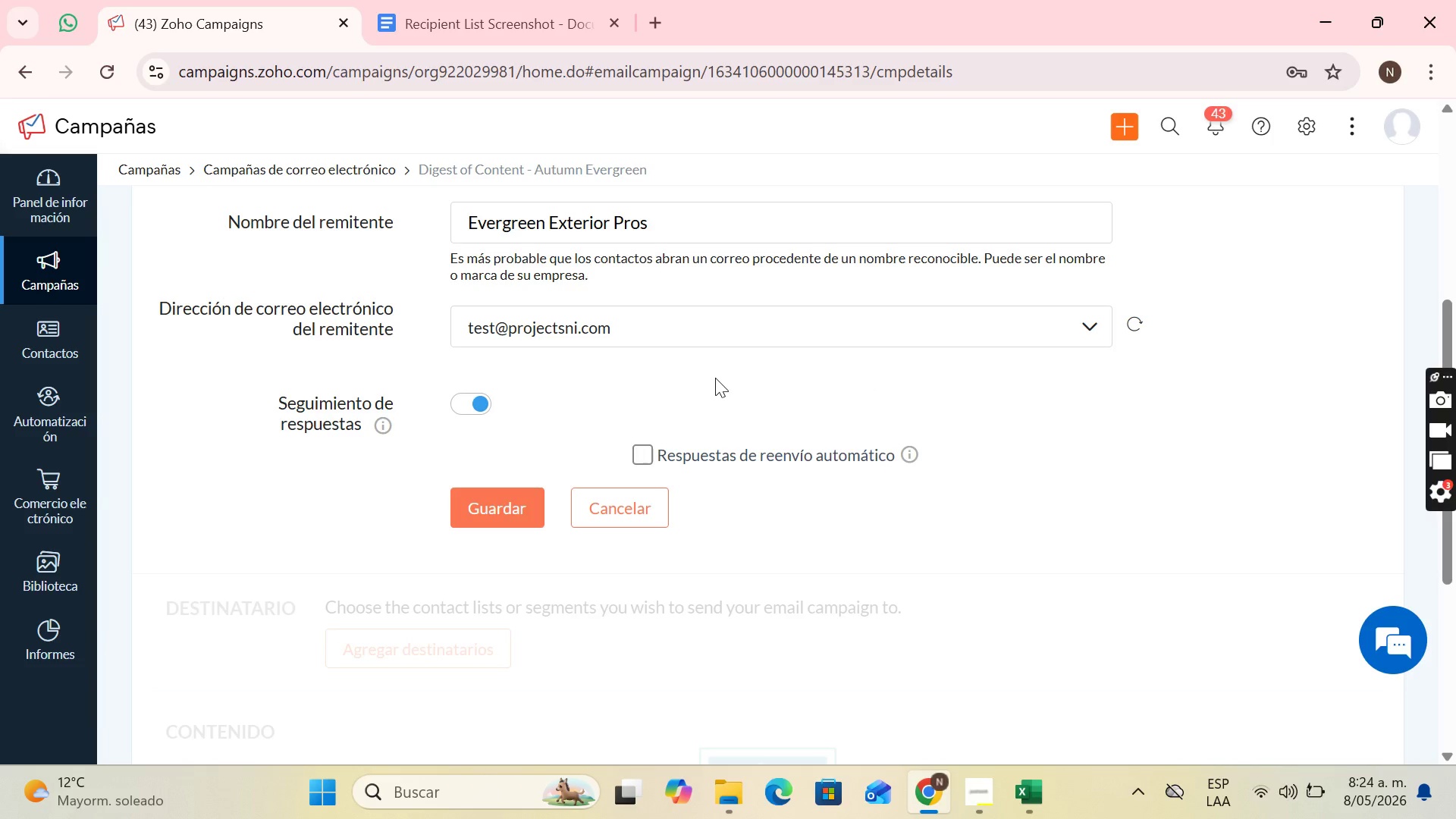 
scroll: coordinate [715, 383], scroll_direction: down, amount: 1.0
 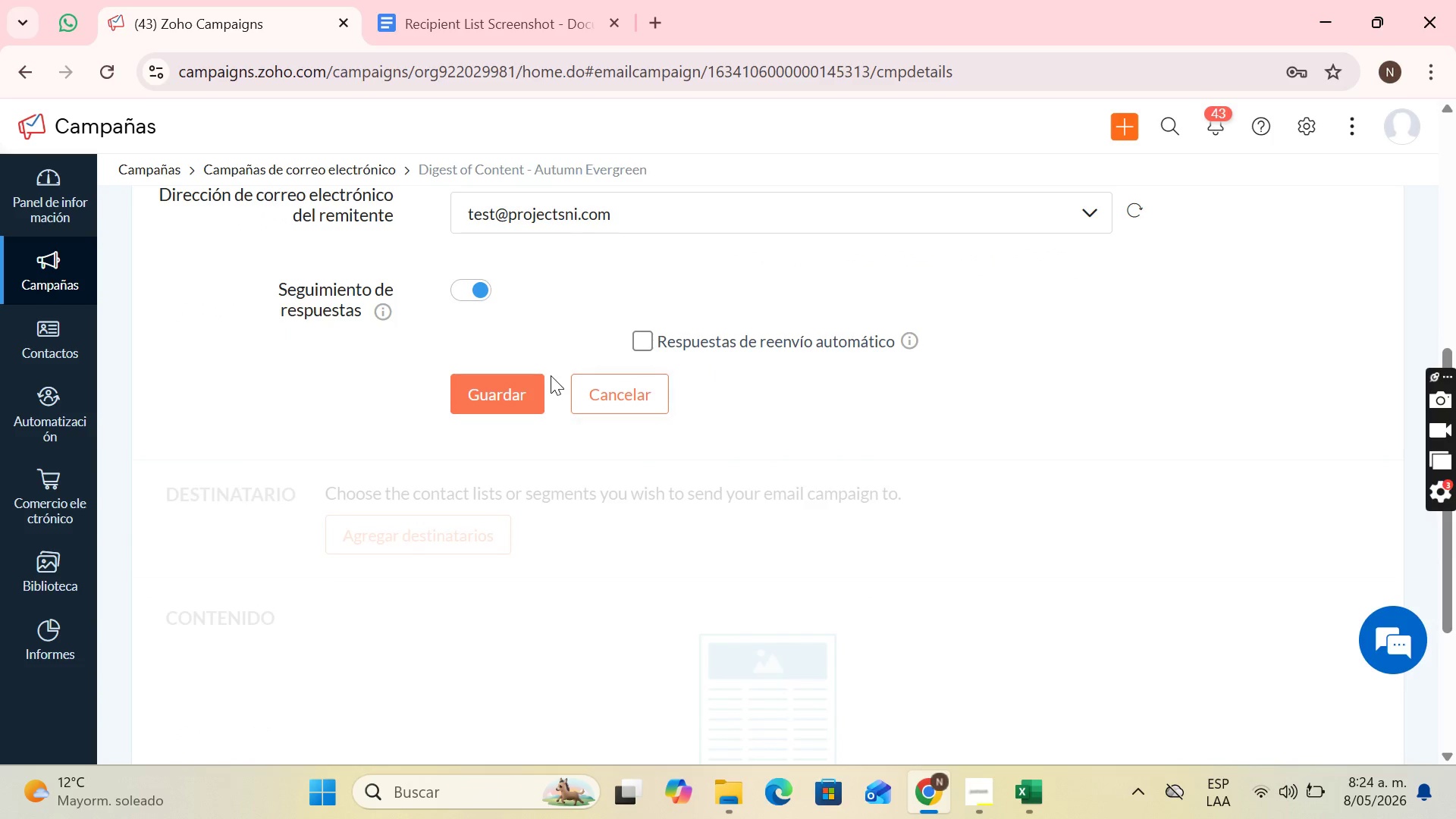 
scroll: coordinate [623, 355], scroll_direction: up, amount: 3.0
 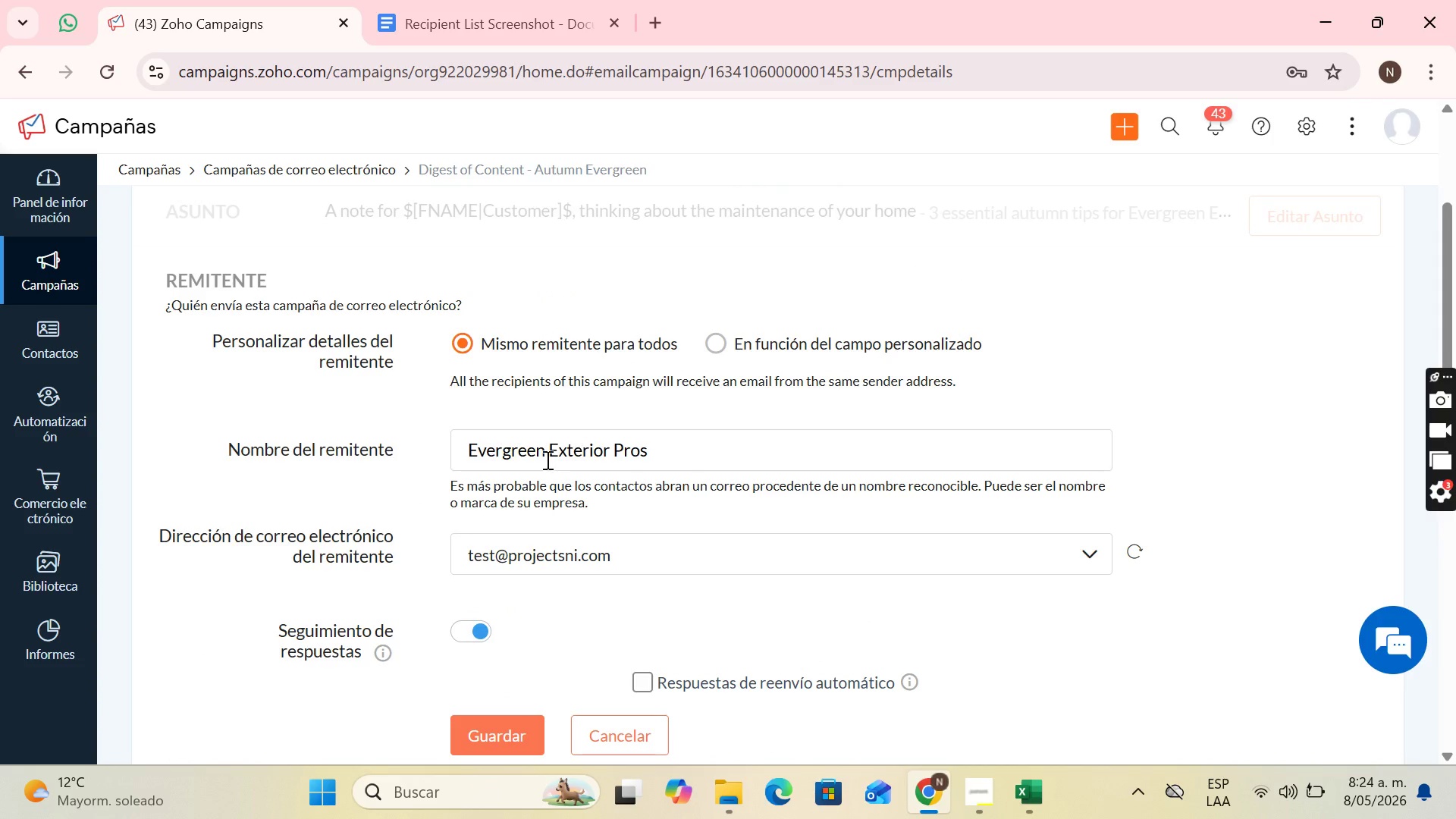 
scroll: coordinate [545, 460], scroll_direction: down, amount: 1.0
 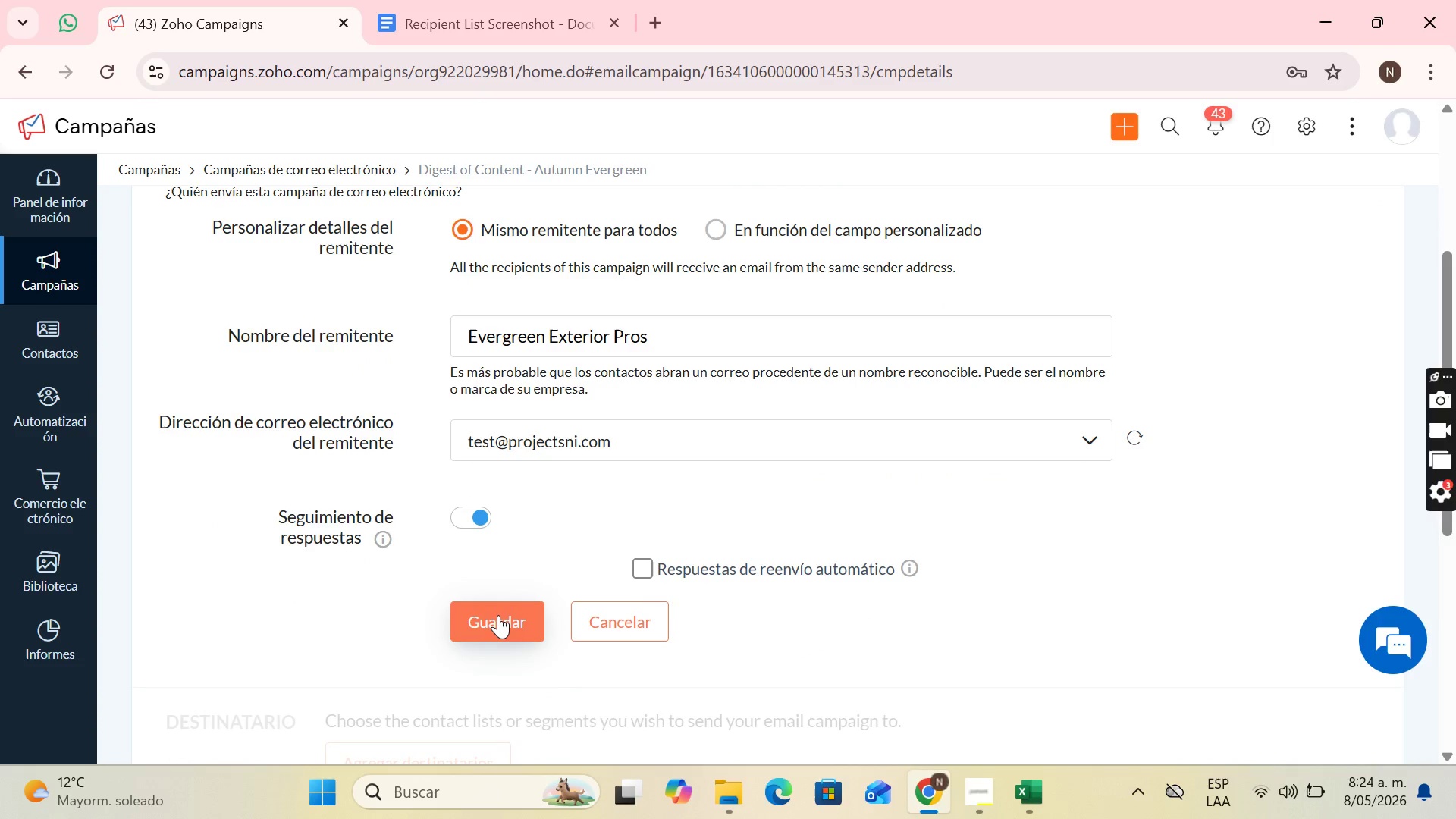 
left_click([498, 615])
 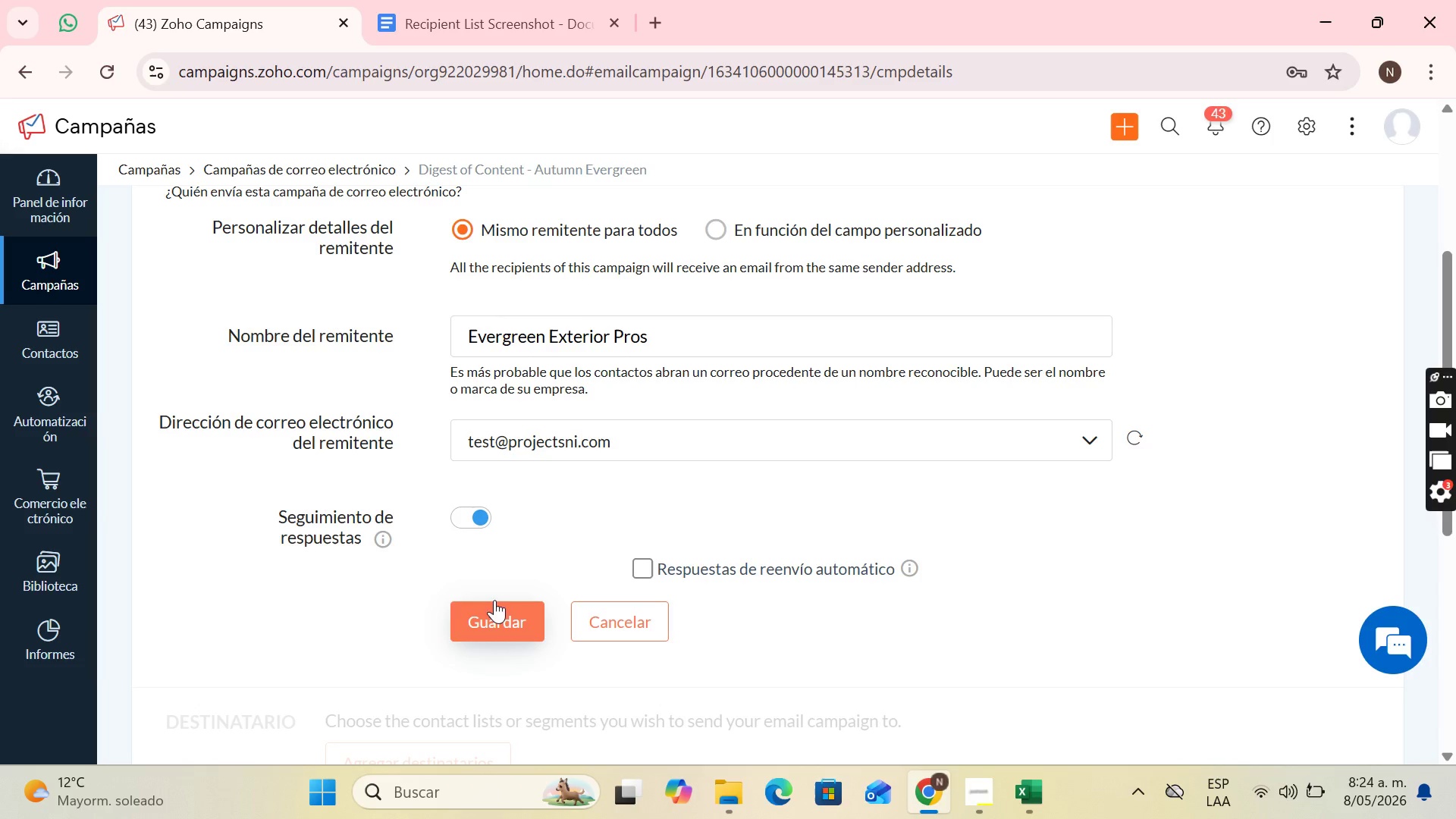 
scroll: coordinate [493, 528], scroll_direction: down, amount: 1.0
 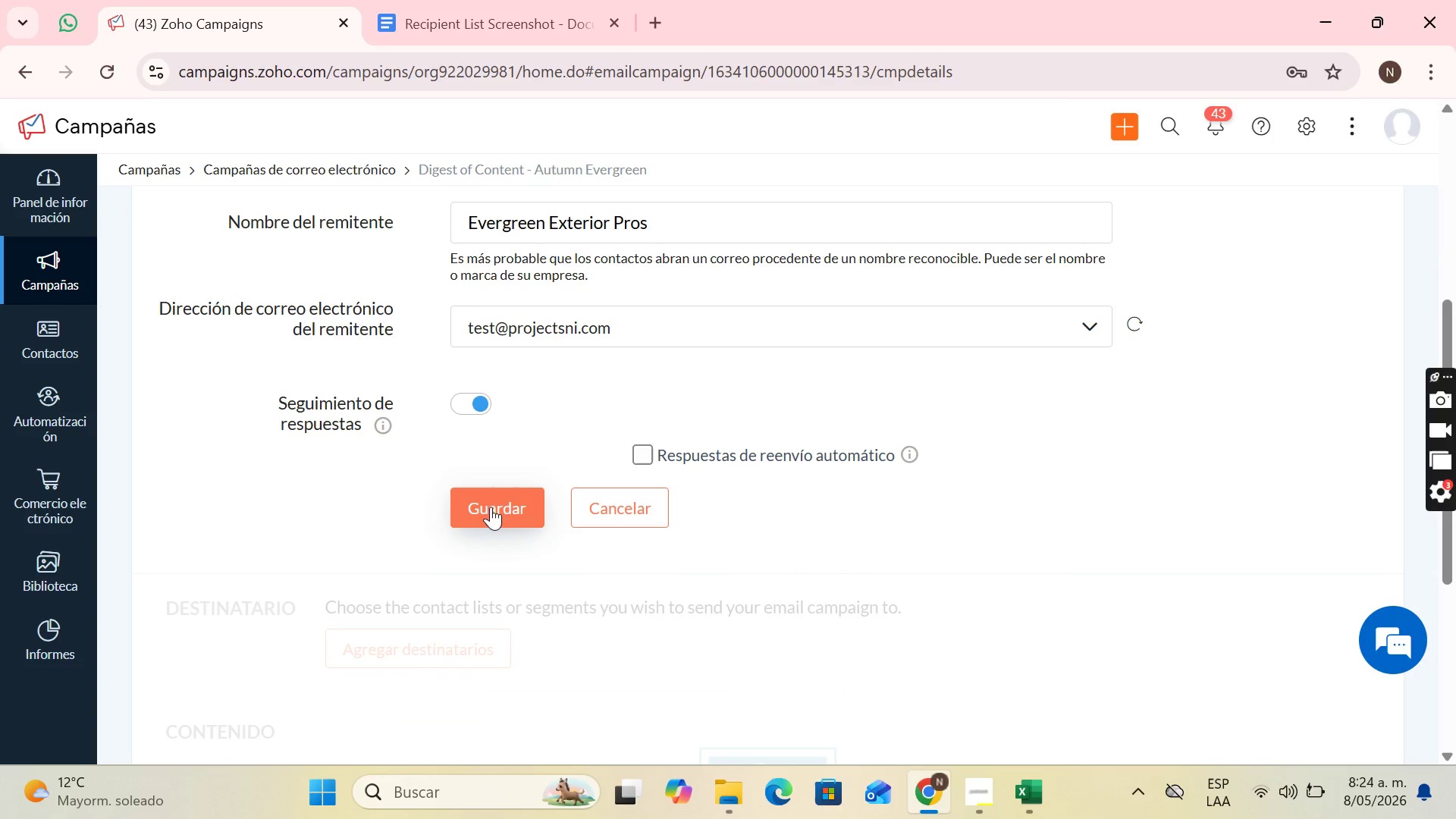 
left_click([491, 507])
 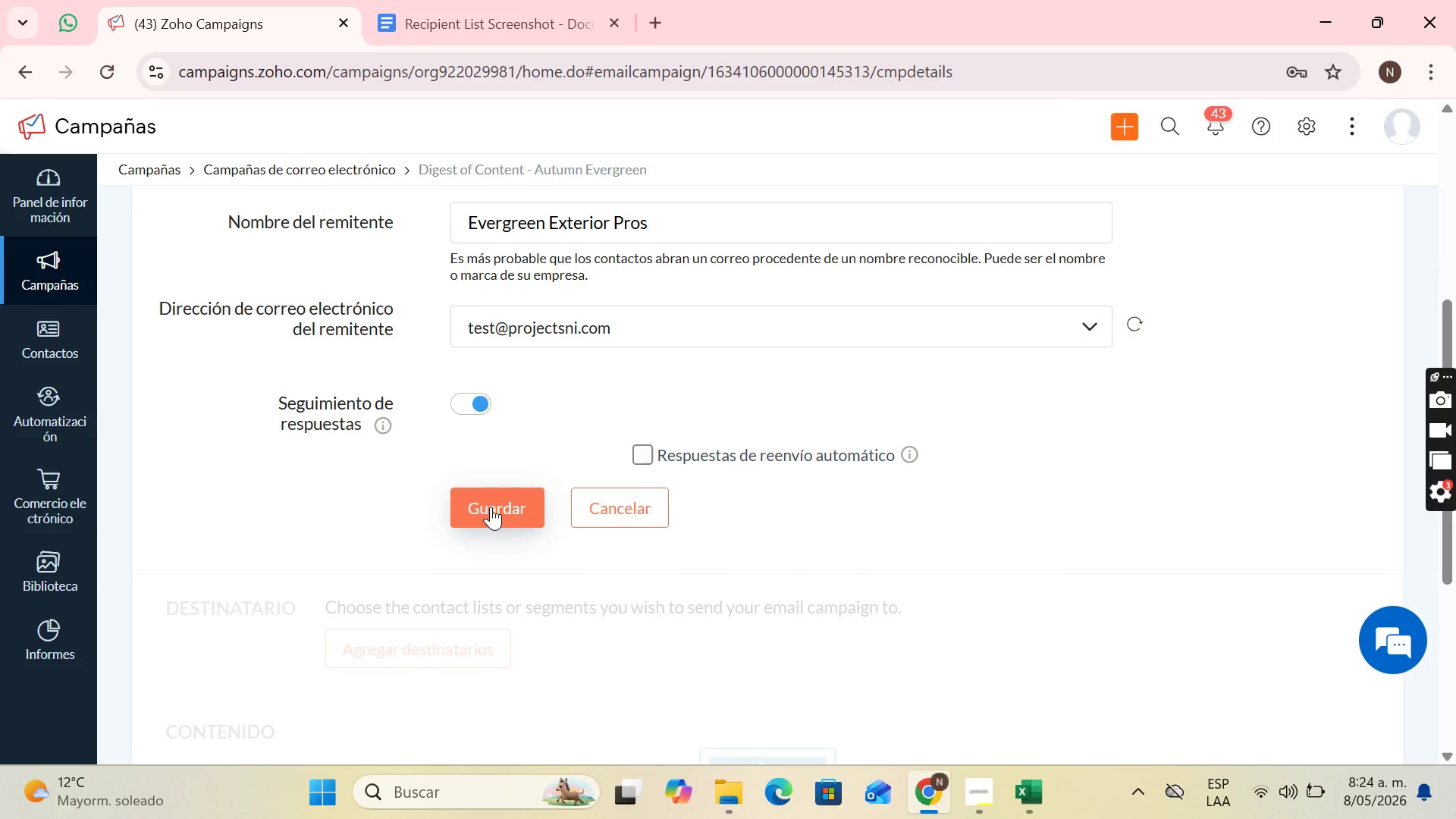 
double_click([491, 507])
 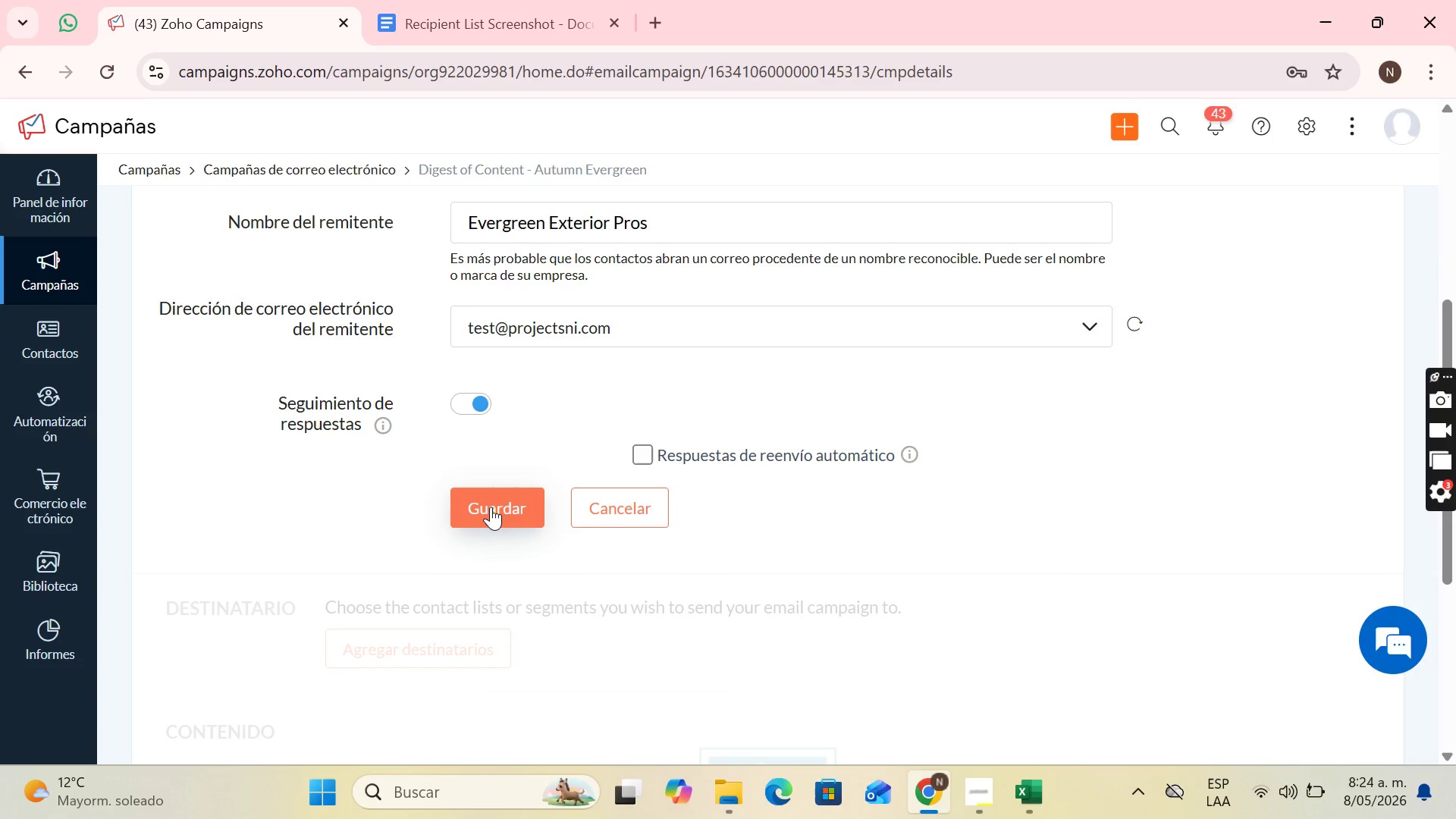 
triple_click([491, 507])
 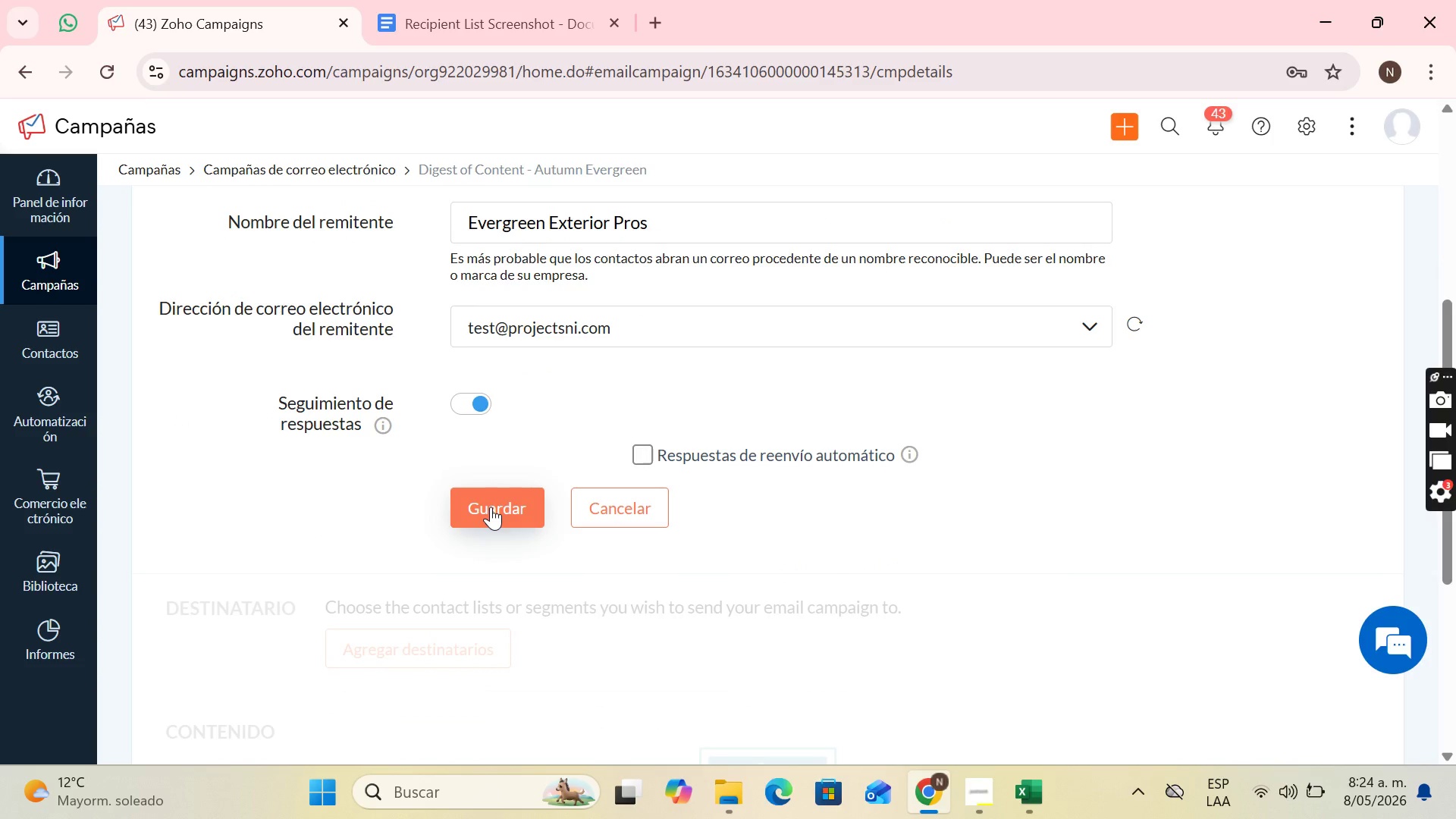 
triple_click([491, 507])
 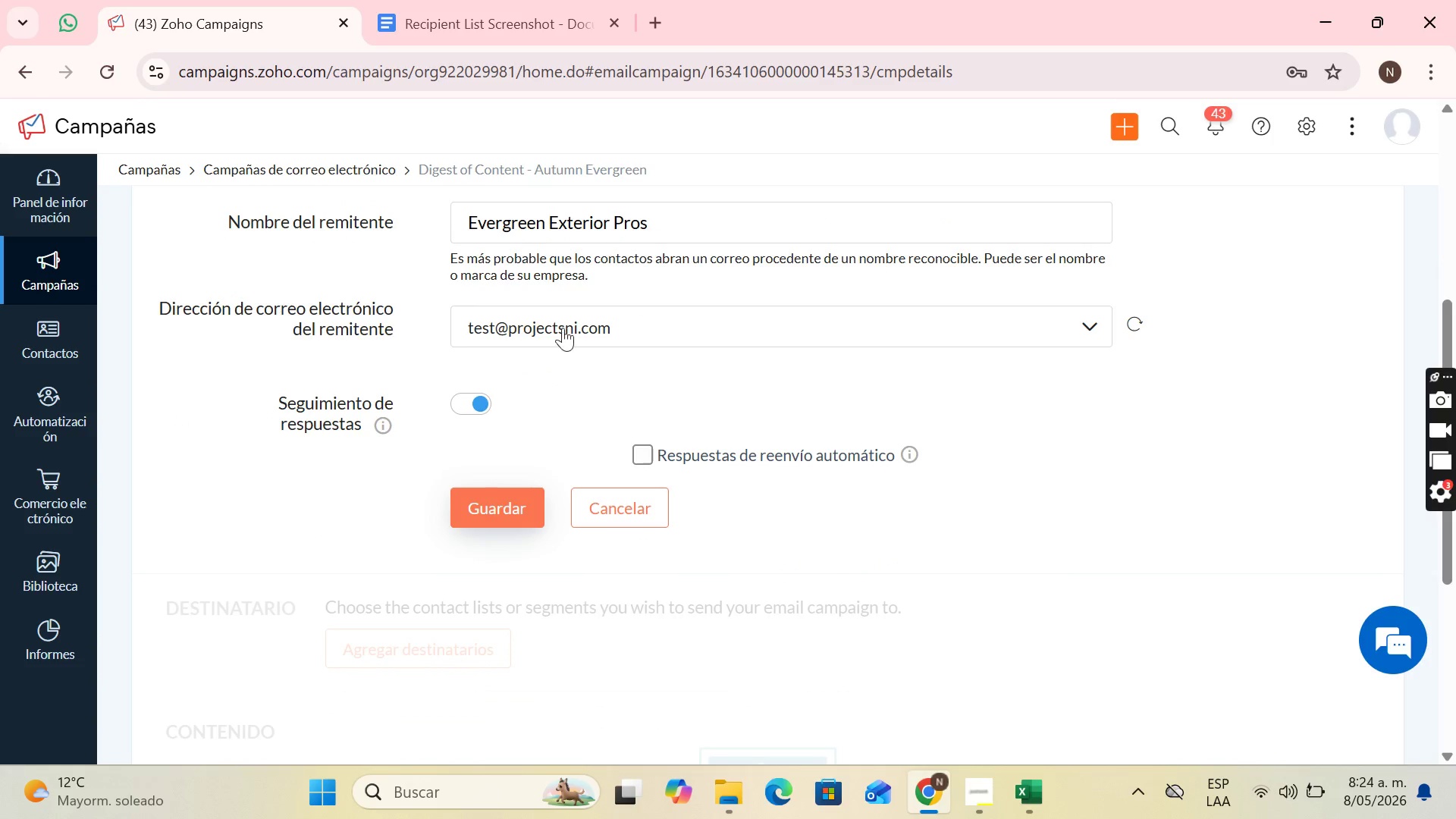 
scroll: coordinate [563, 325], scroll_direction: up, amount: 3.0
 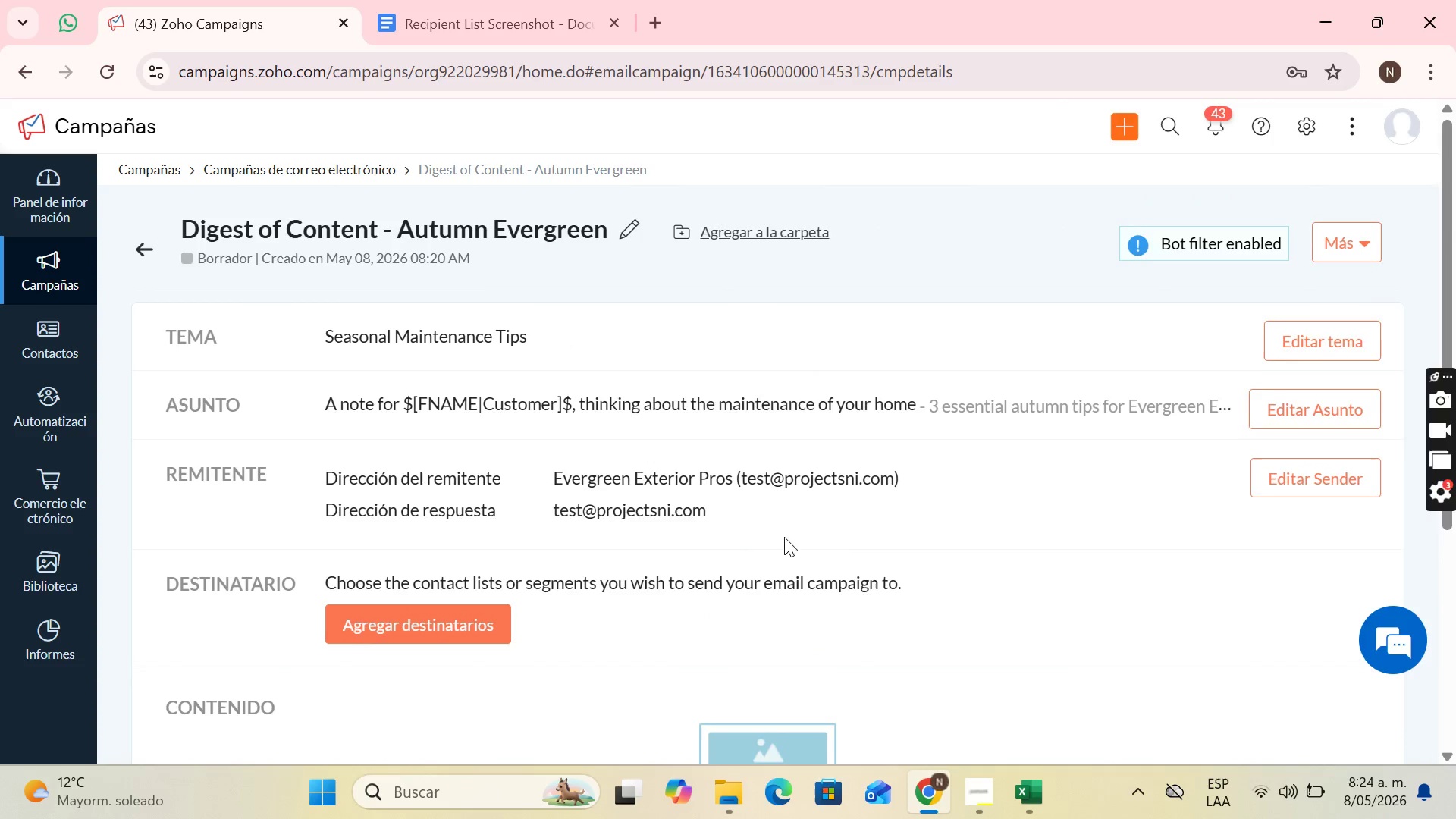 
scroll: coordinate [774, 555], scroll_direction: down, amount: 2.0
 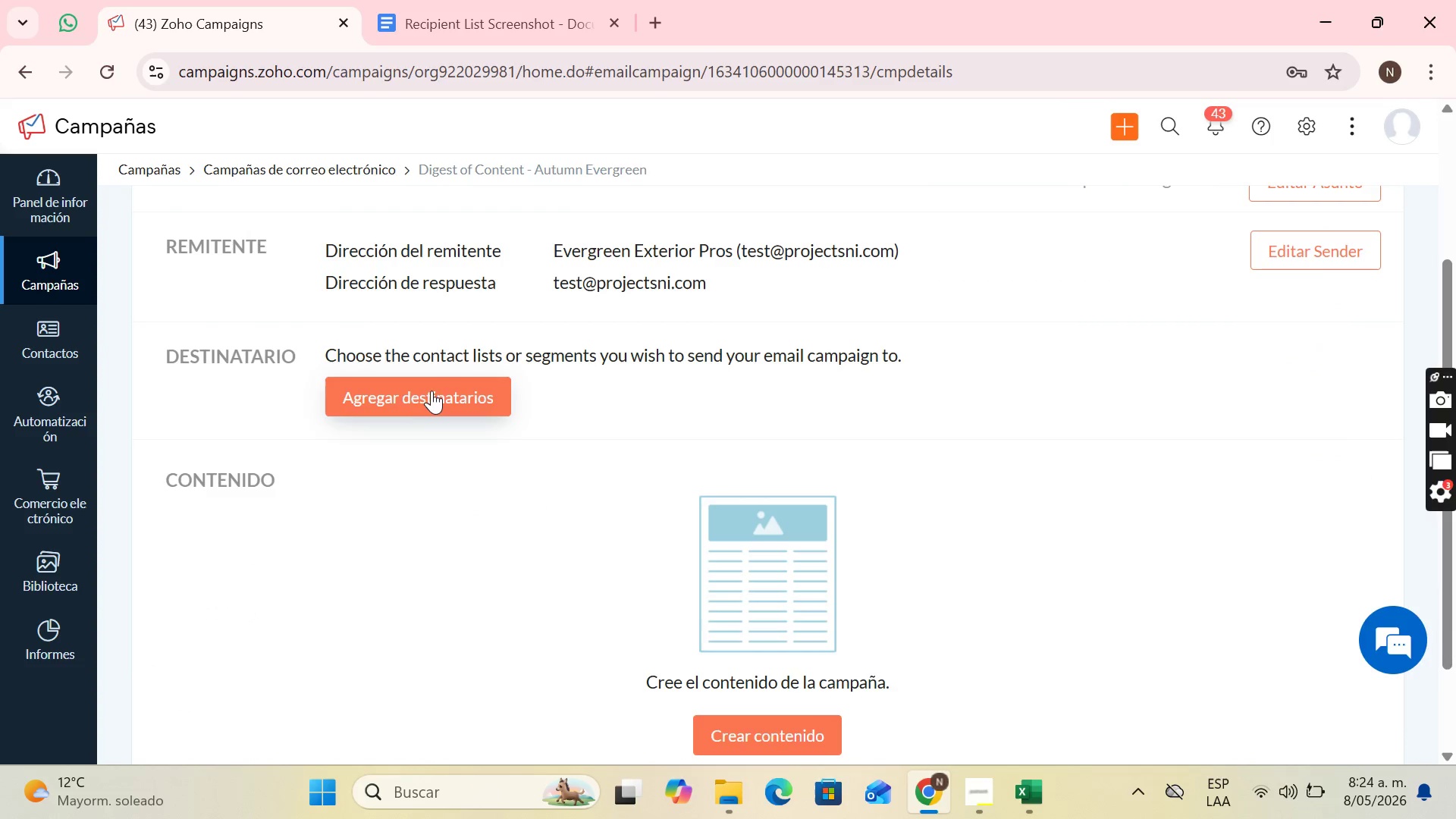 
left_click([432, 391])
 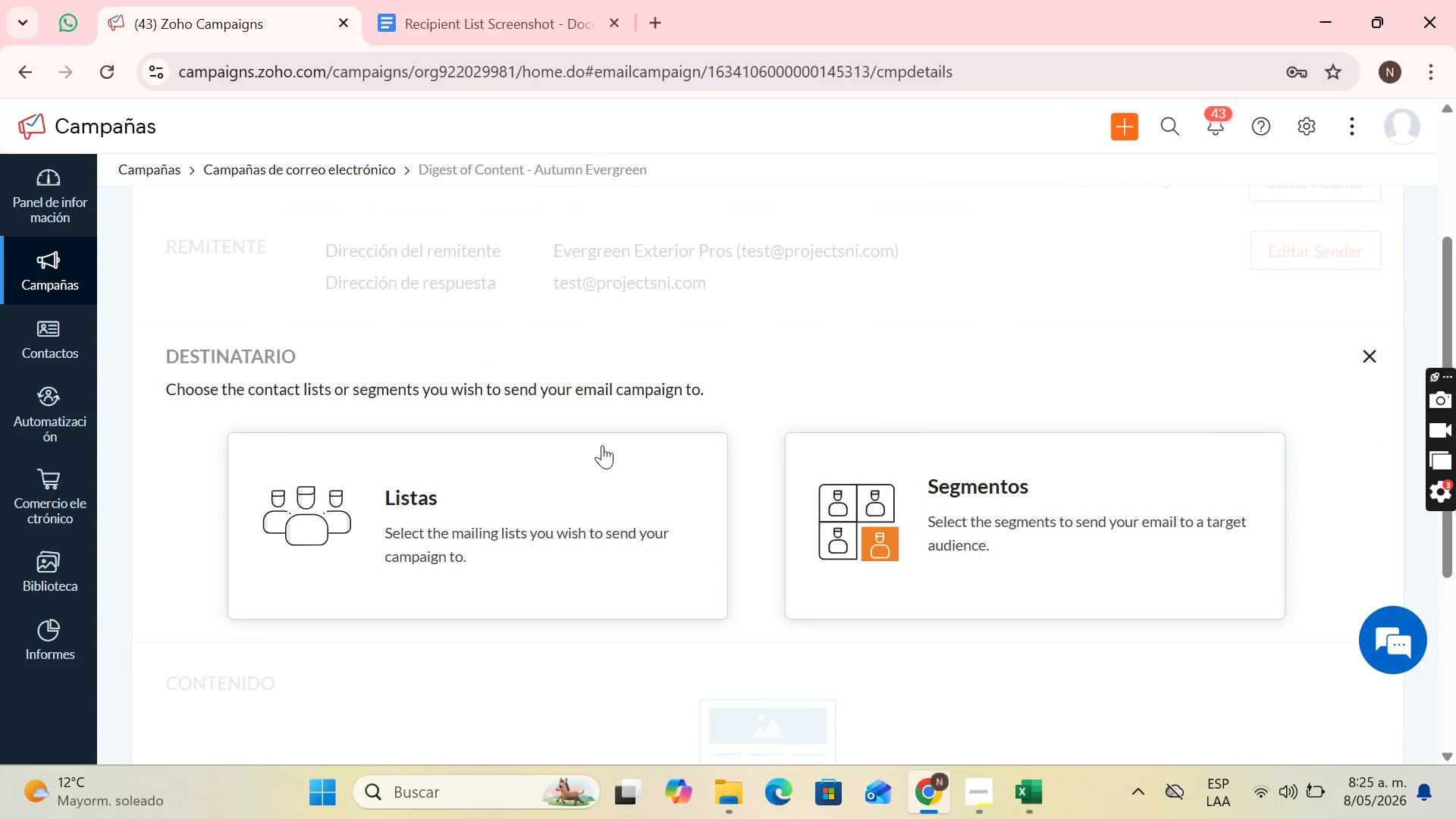 
left_click([554, 505])
 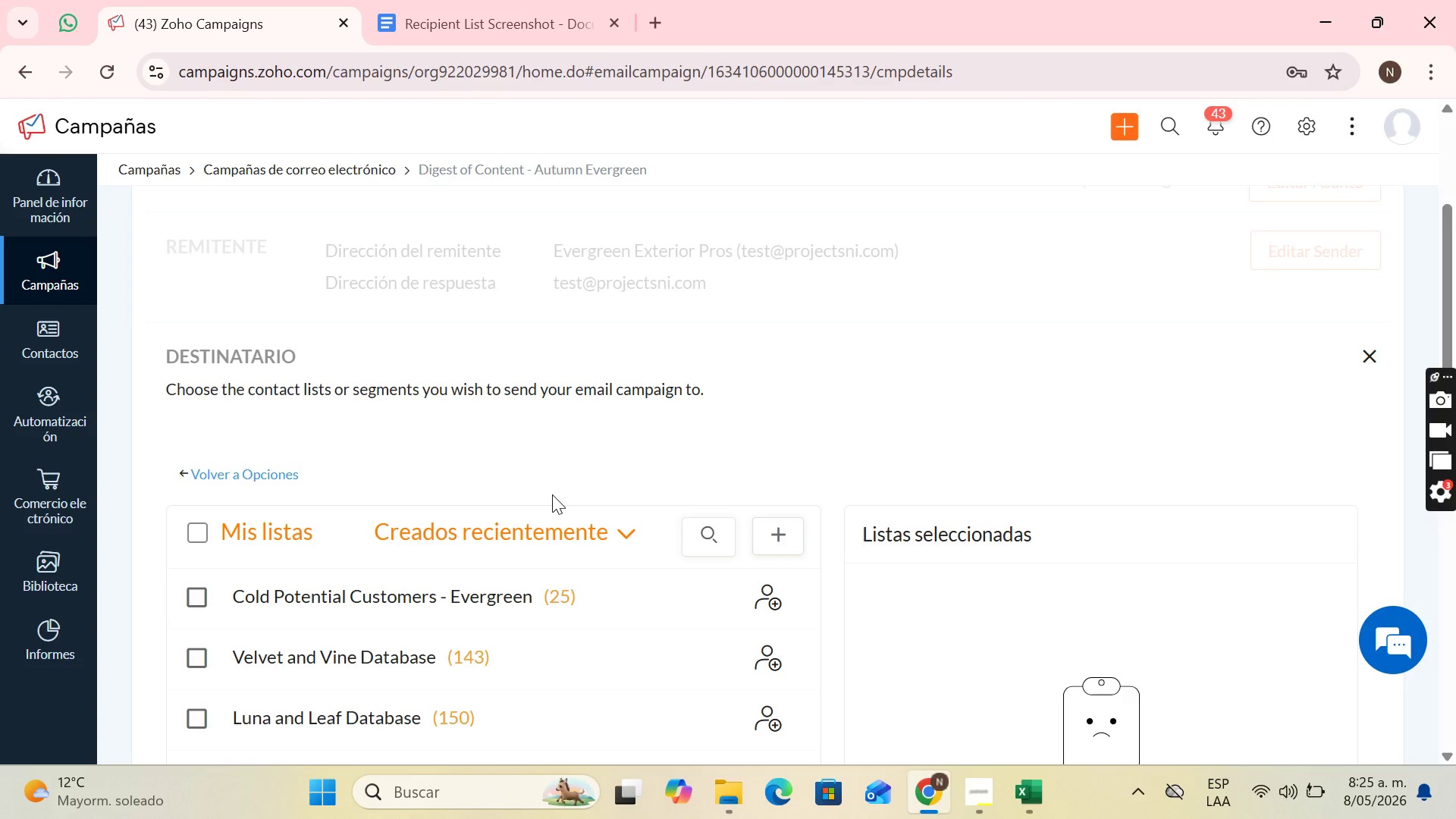 
wait(16.36)
 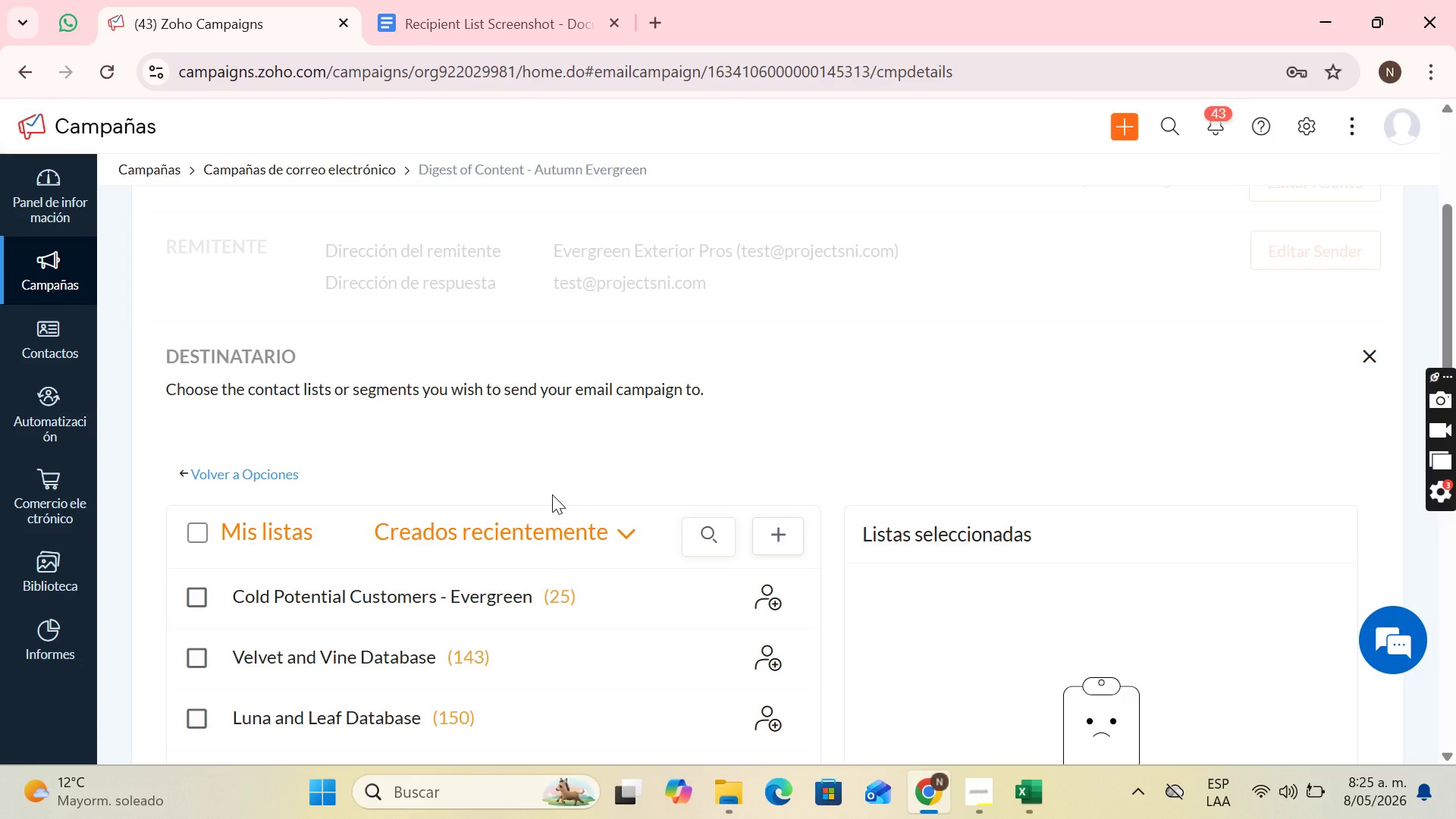 
left_click([979, 789])